 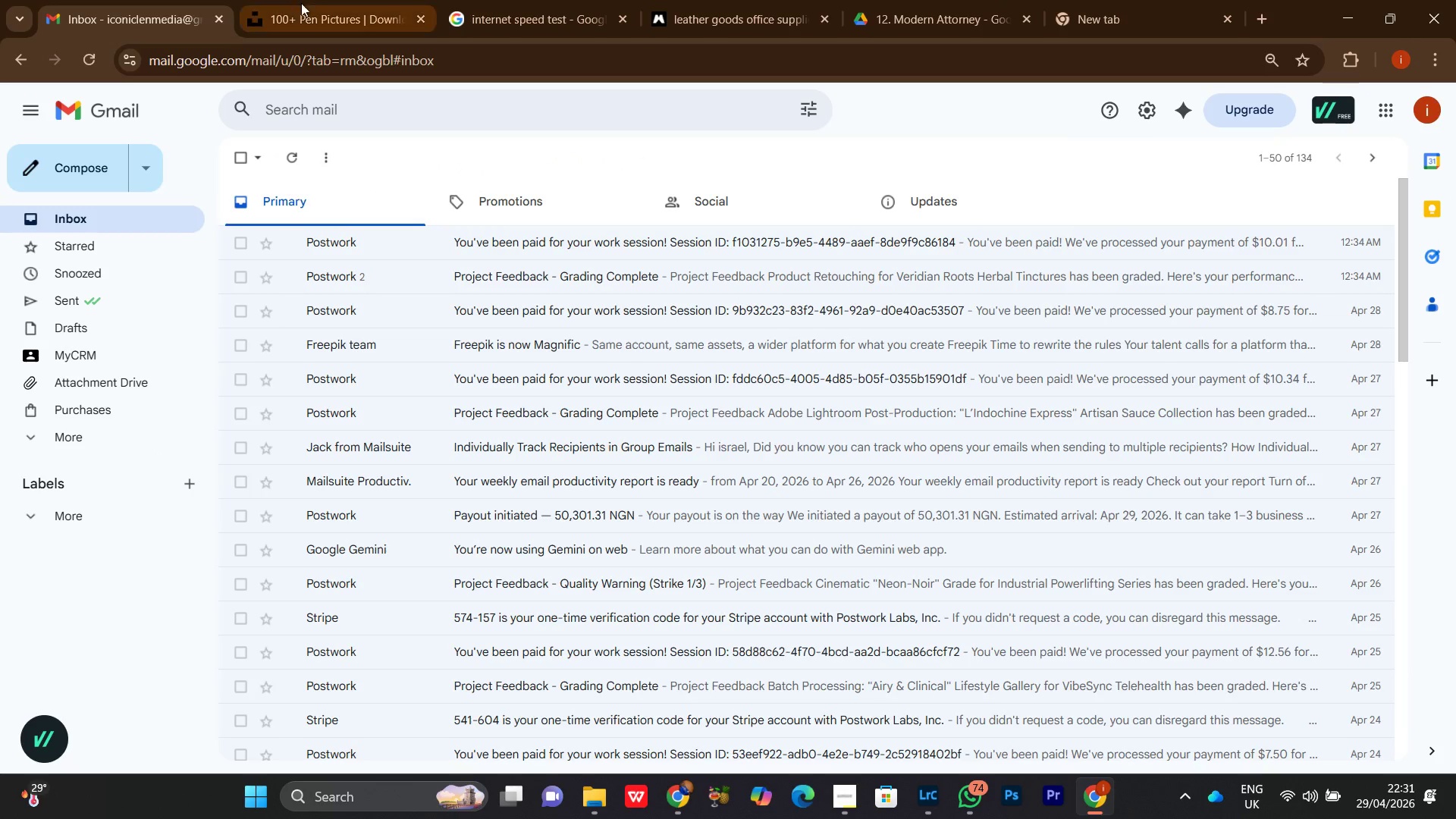 
left_click([310, 3])
 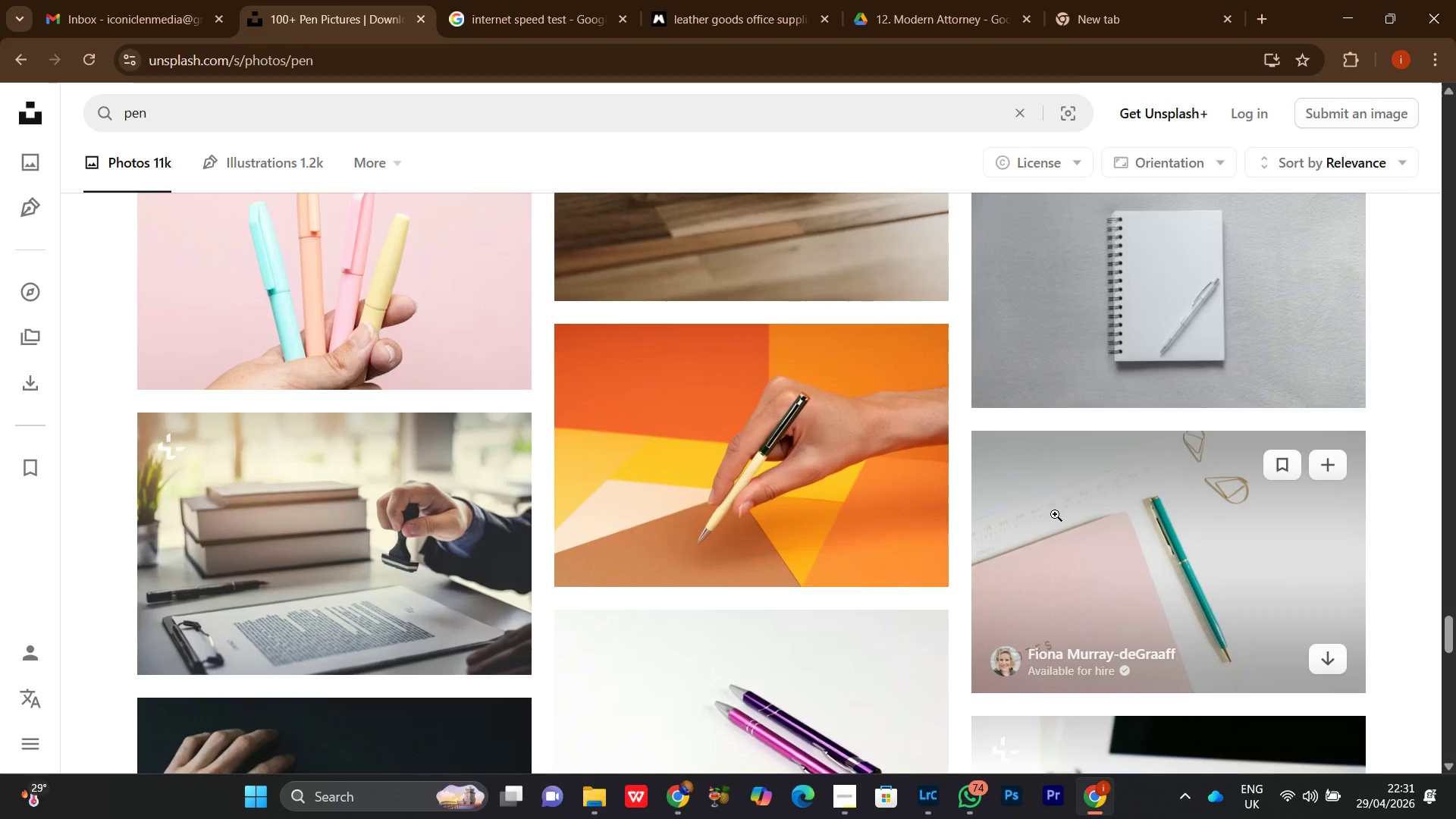 
scroll: coordinate [1052, 510], scroll_direction: down, amount: 4.0
 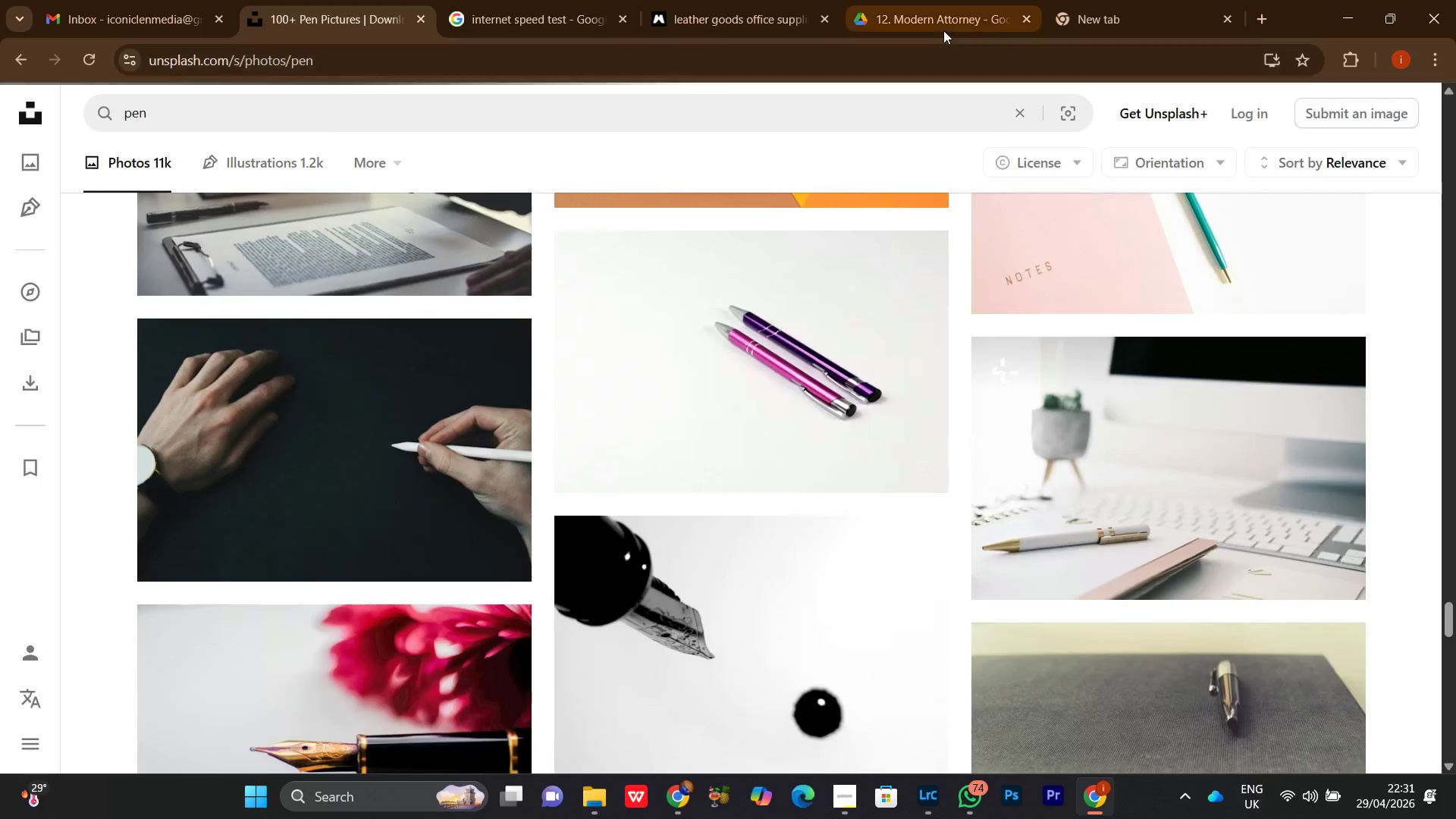 
left_click([943, 30])
 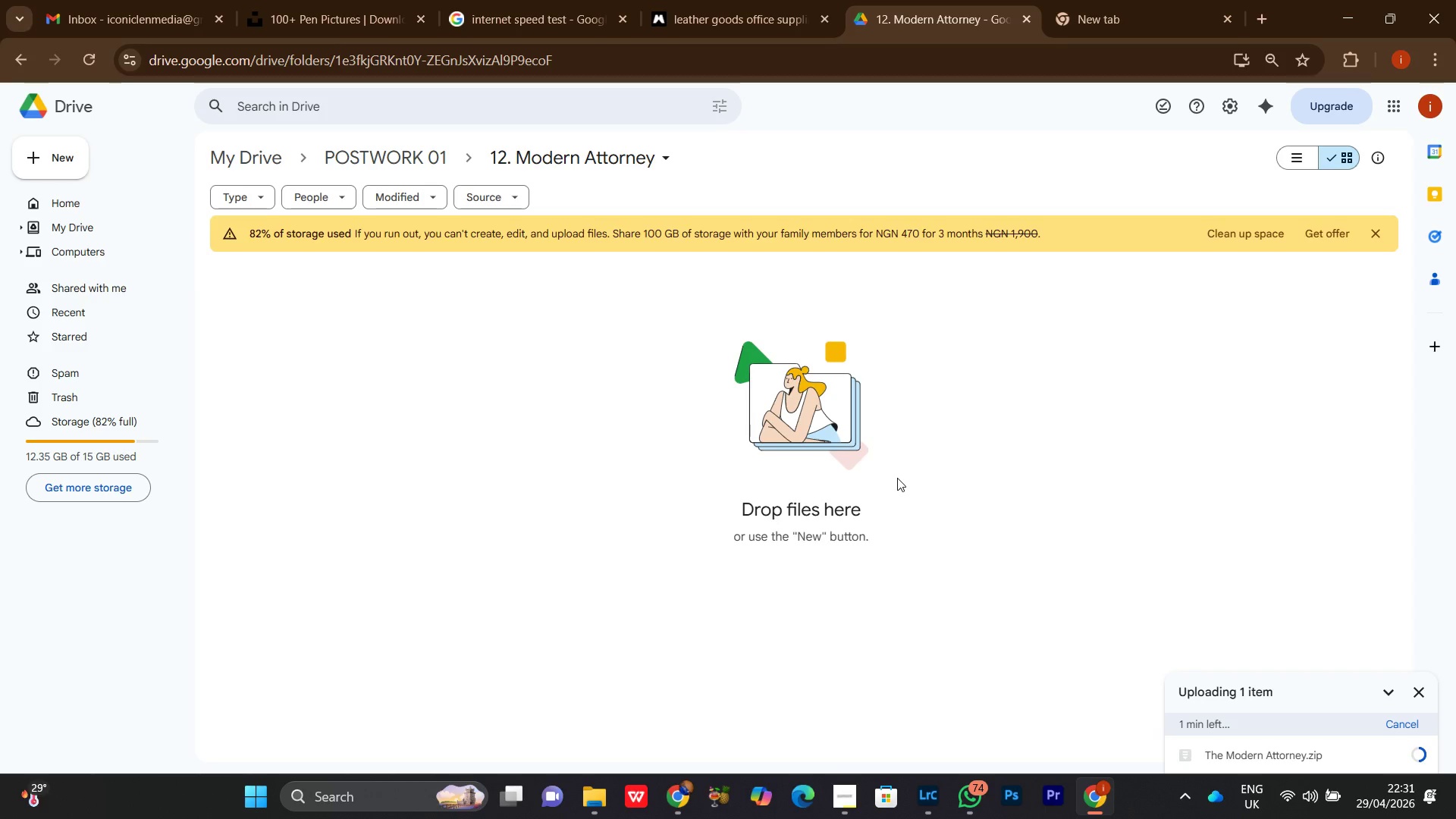 
wait(5.38)
 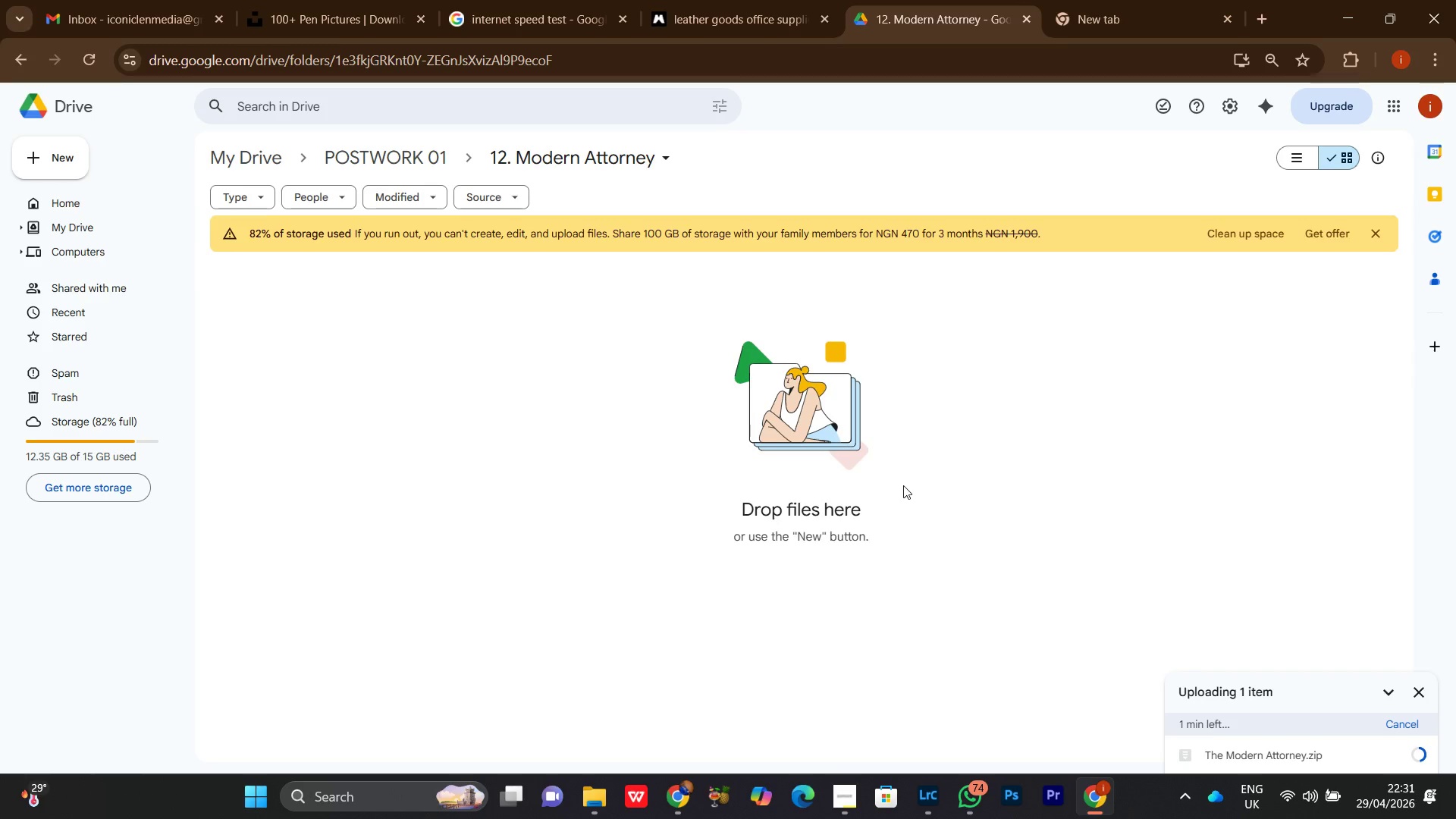 
scroll: coordinate [888, 532], scroll_direction: down, amount: 3.0
 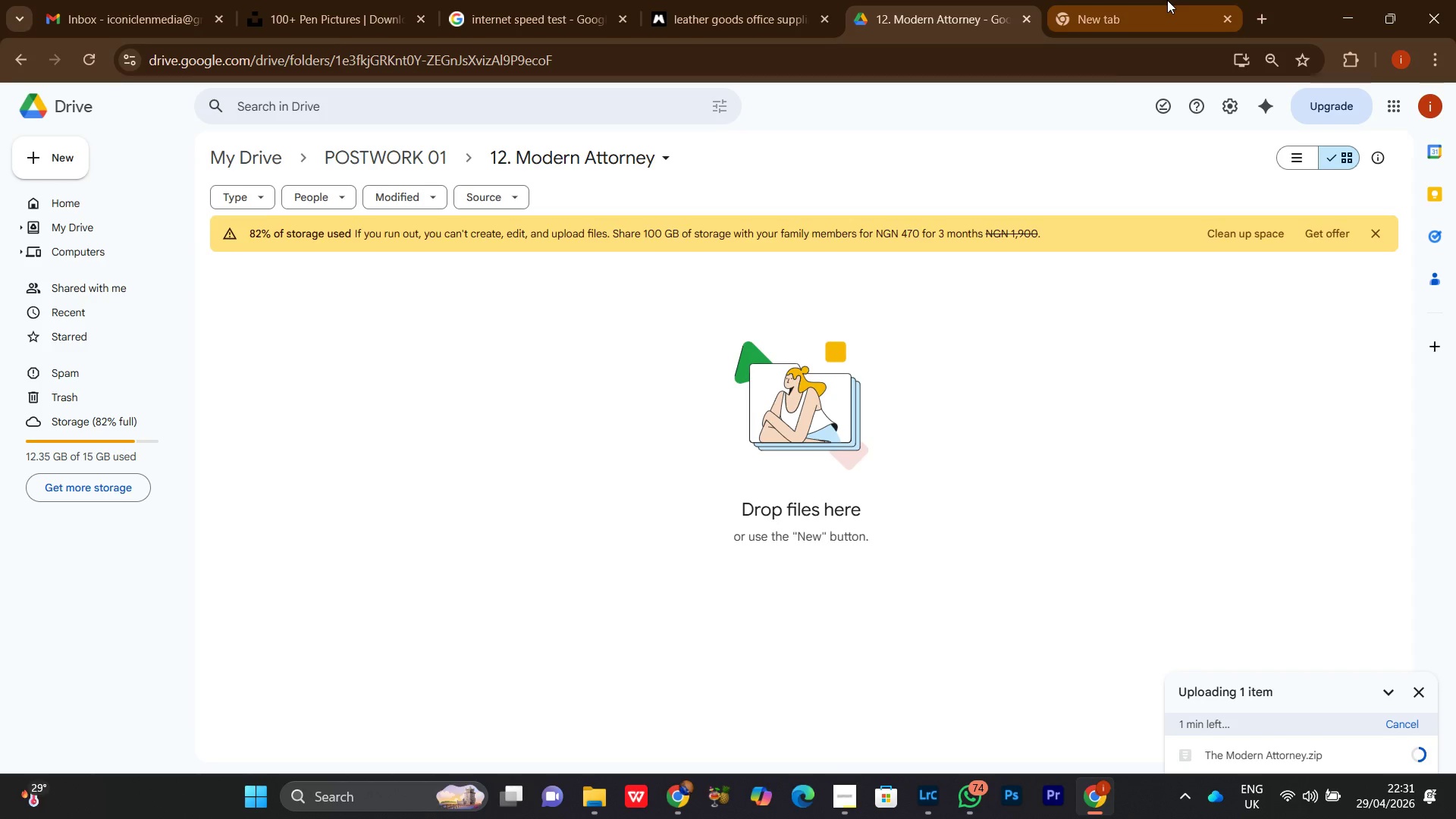 
left_click([1167, 0])
 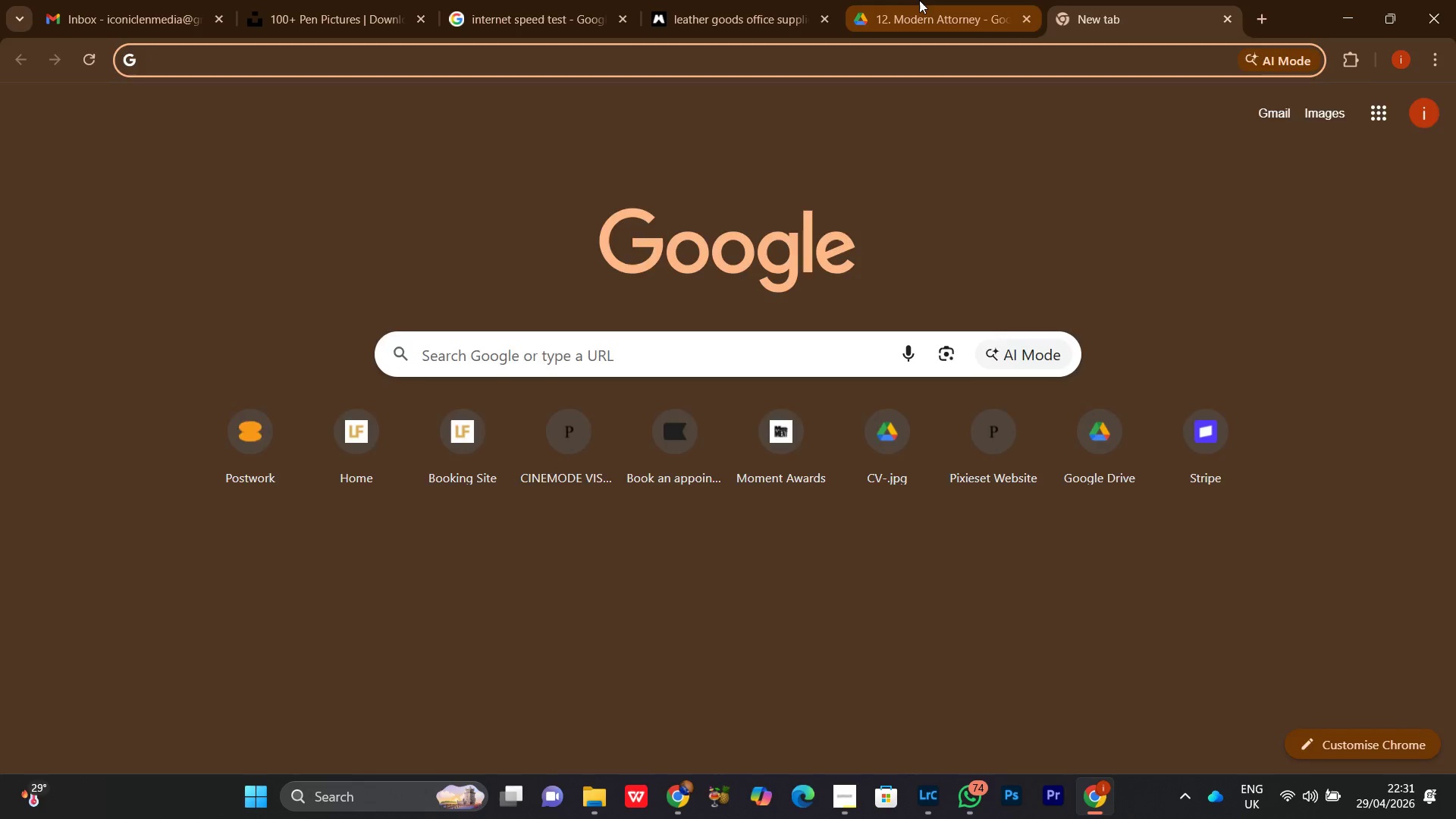 
left_click([919, 0])
 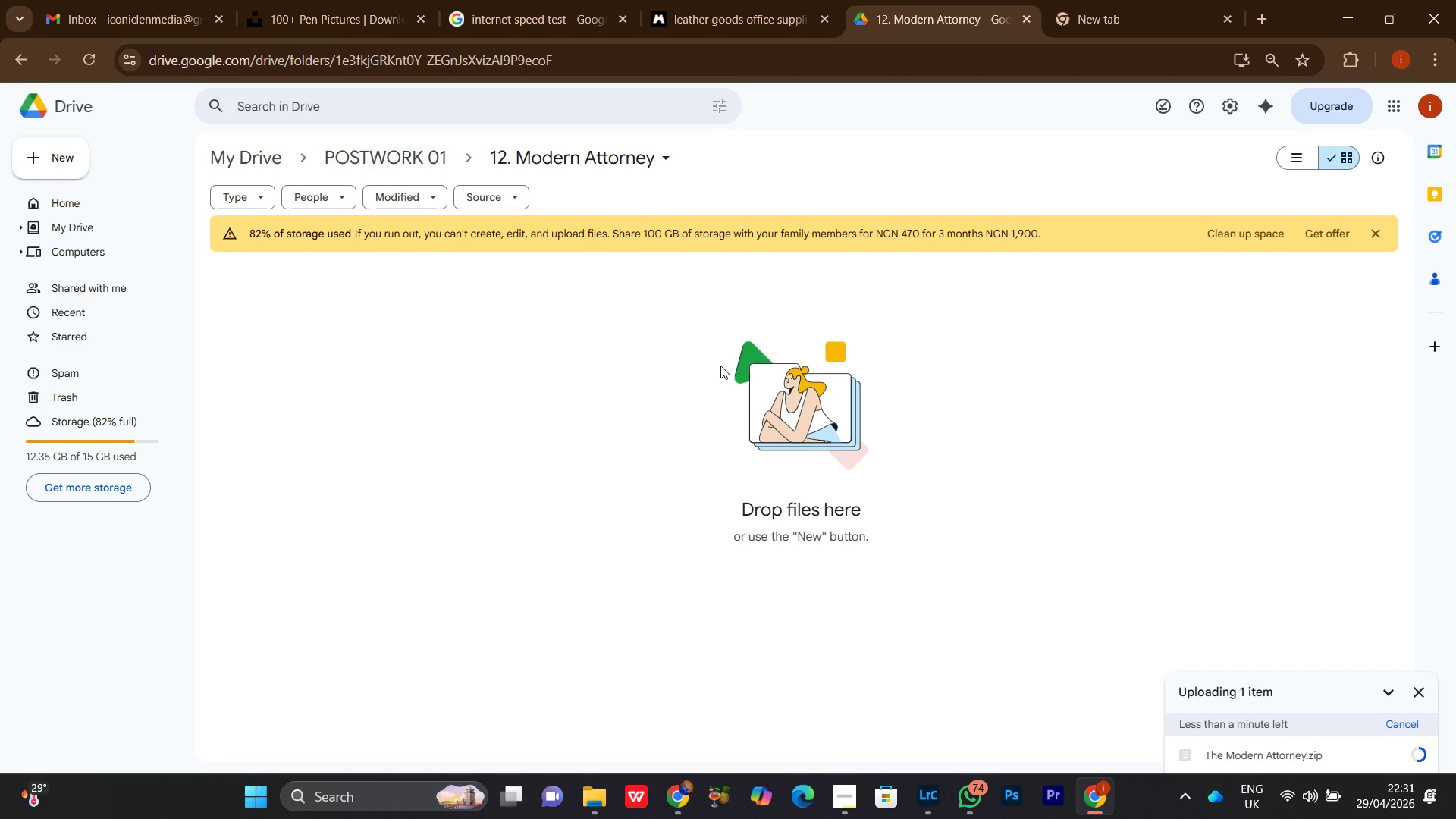 
wait(6.61)
 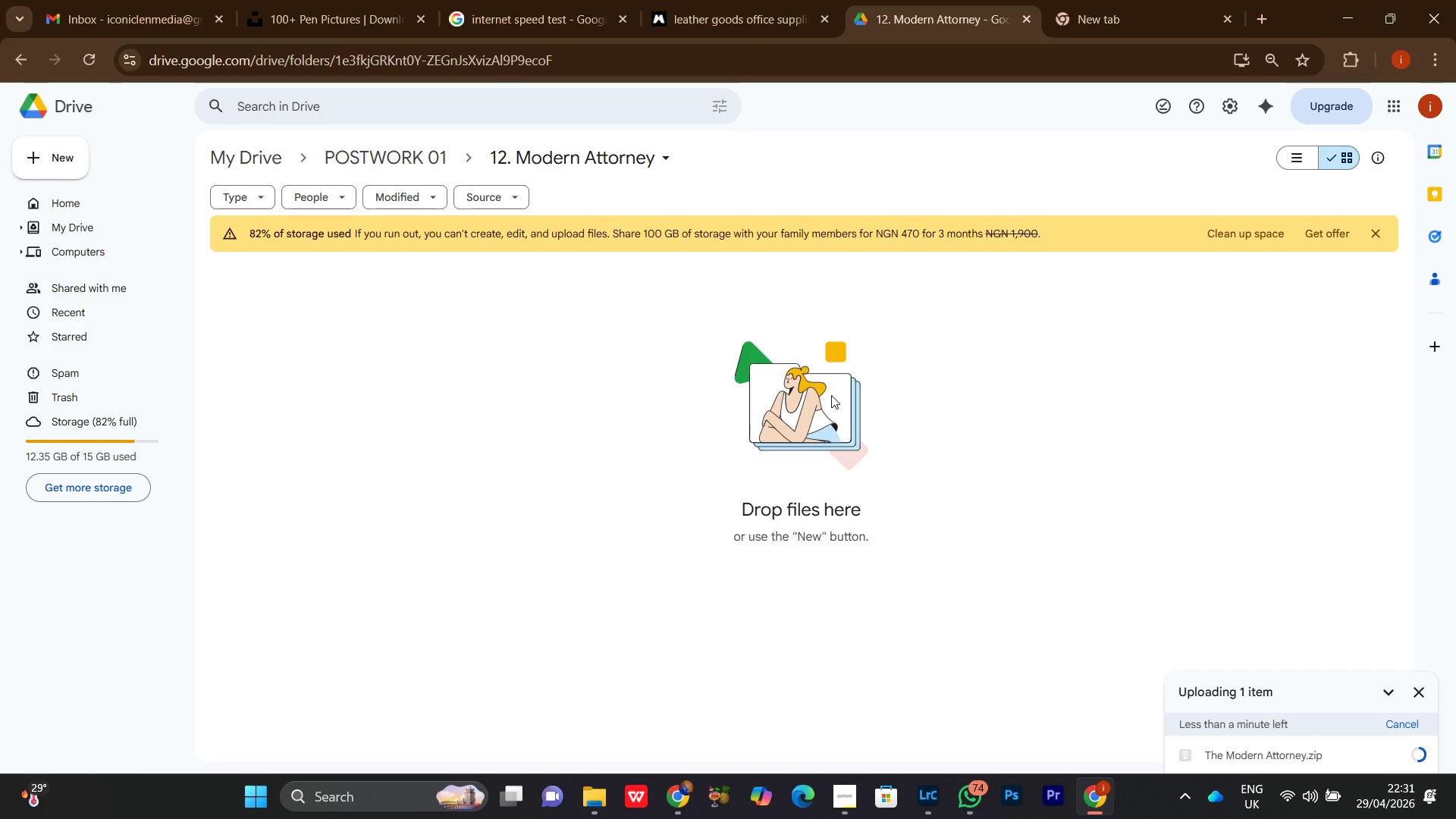 
scroll: coordinate [776, 483], scroll_direction: up, amount: 5.0
 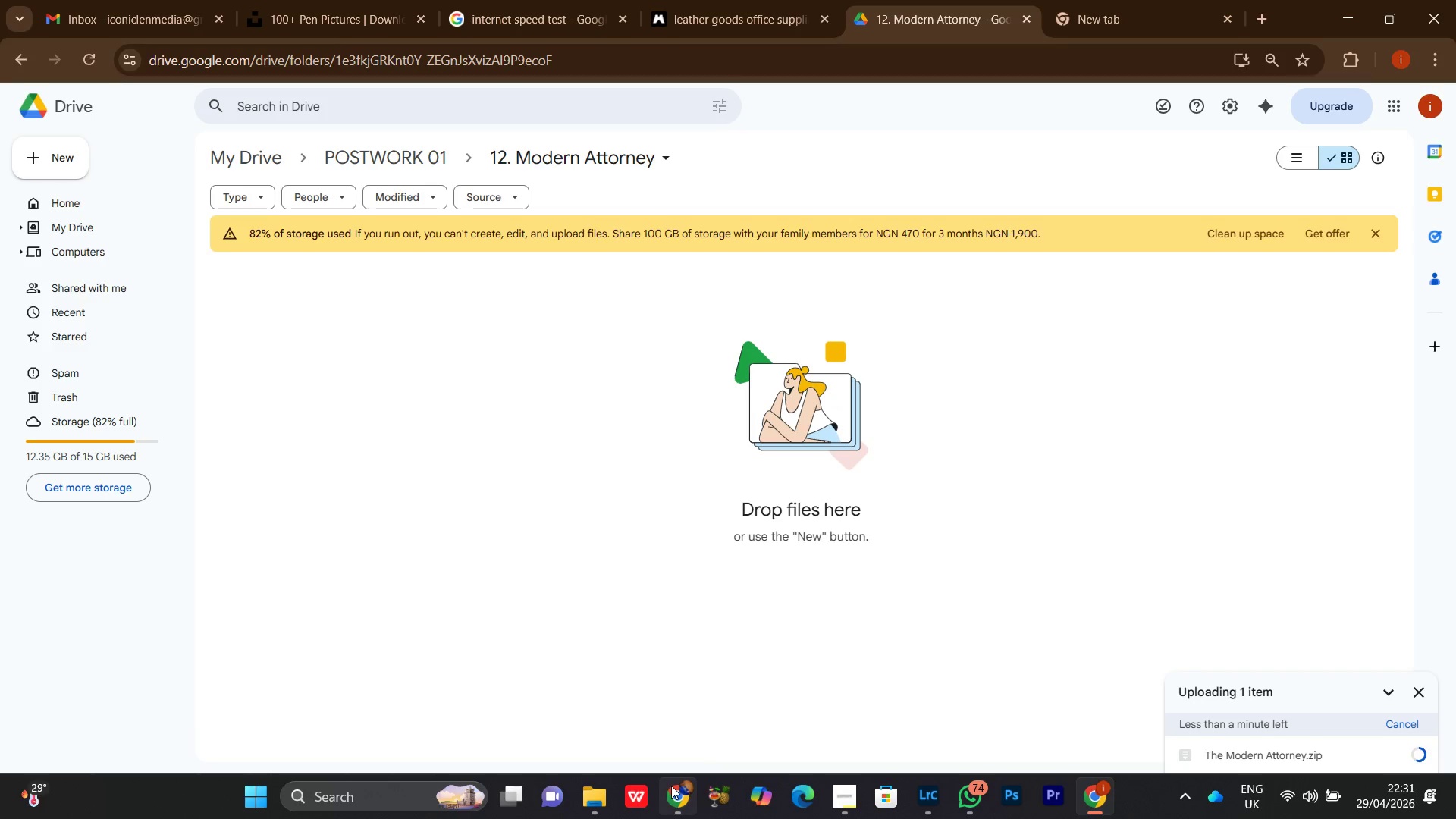 
left_click([598, 799])
 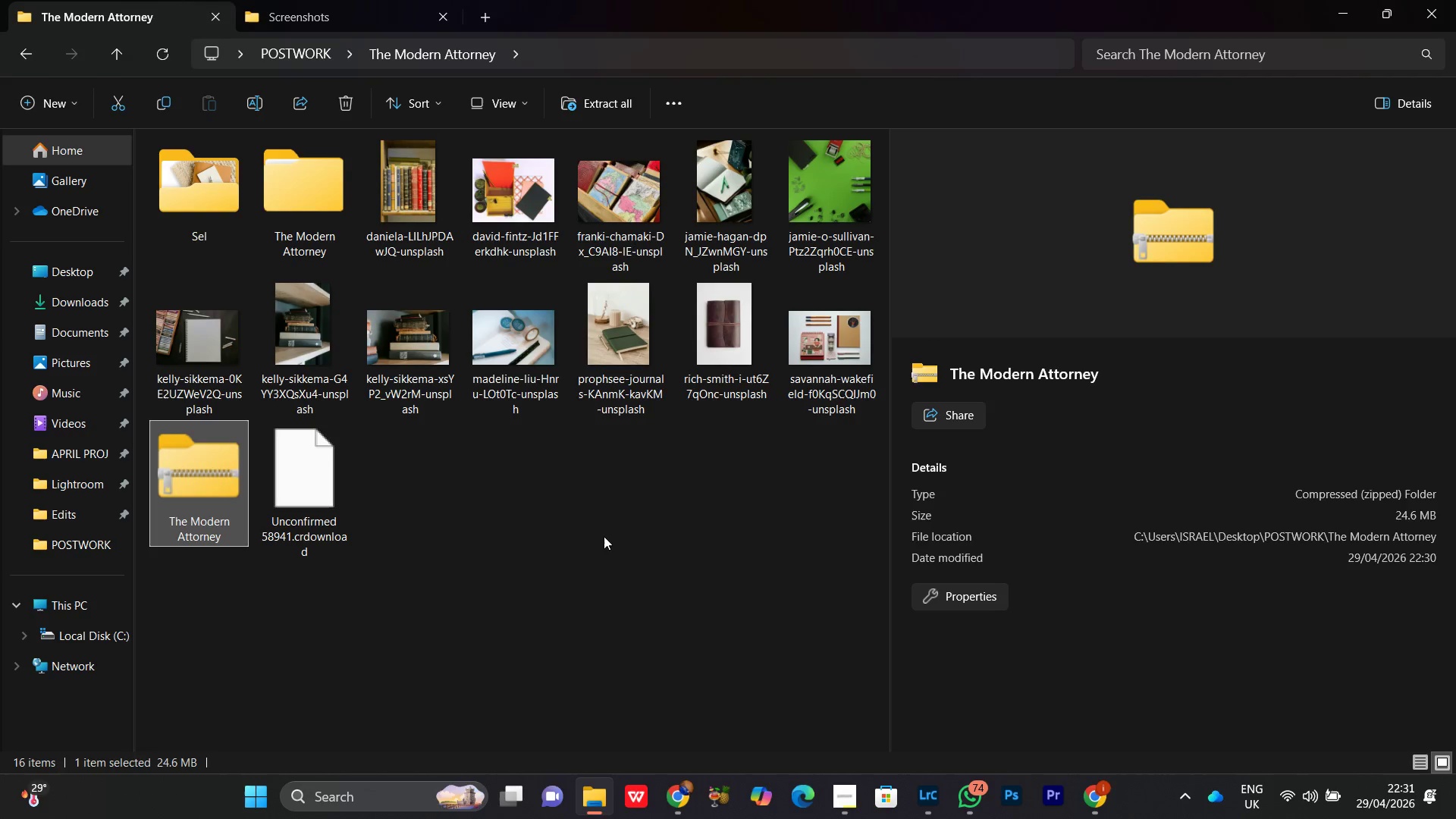 
left_click([604, 536])
 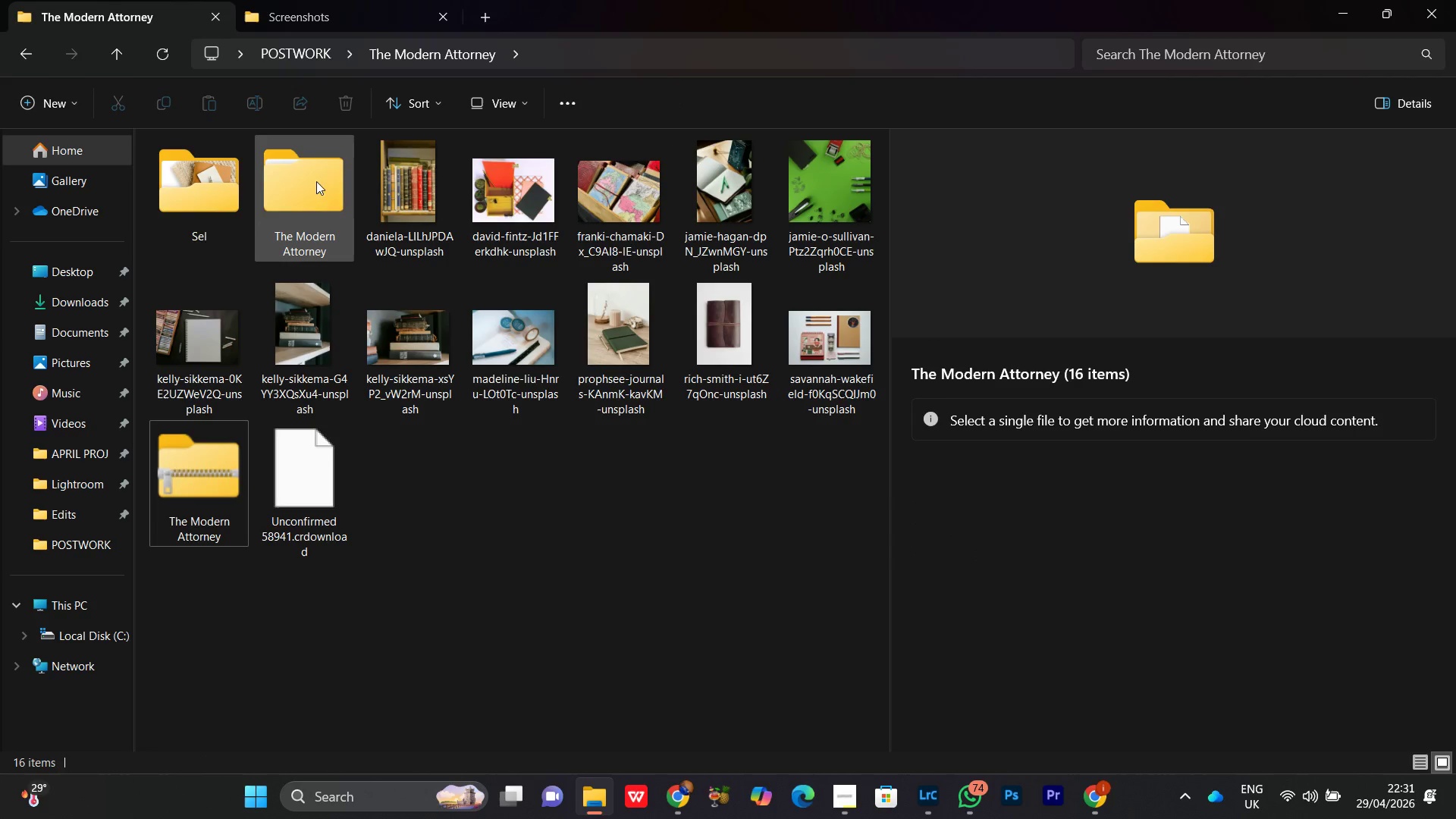 
double_click([322, 170])
 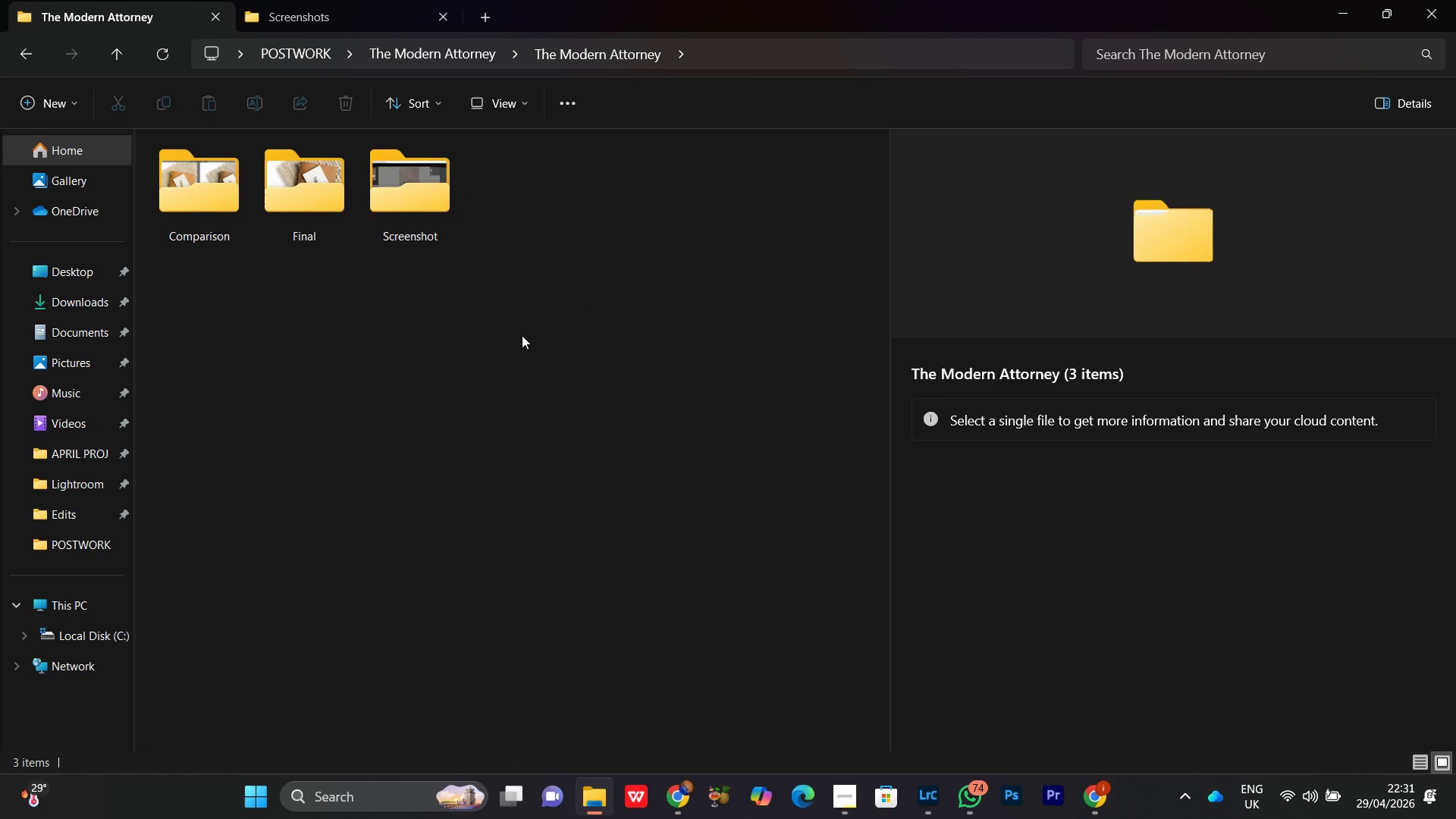 
left_click([482, 325])
 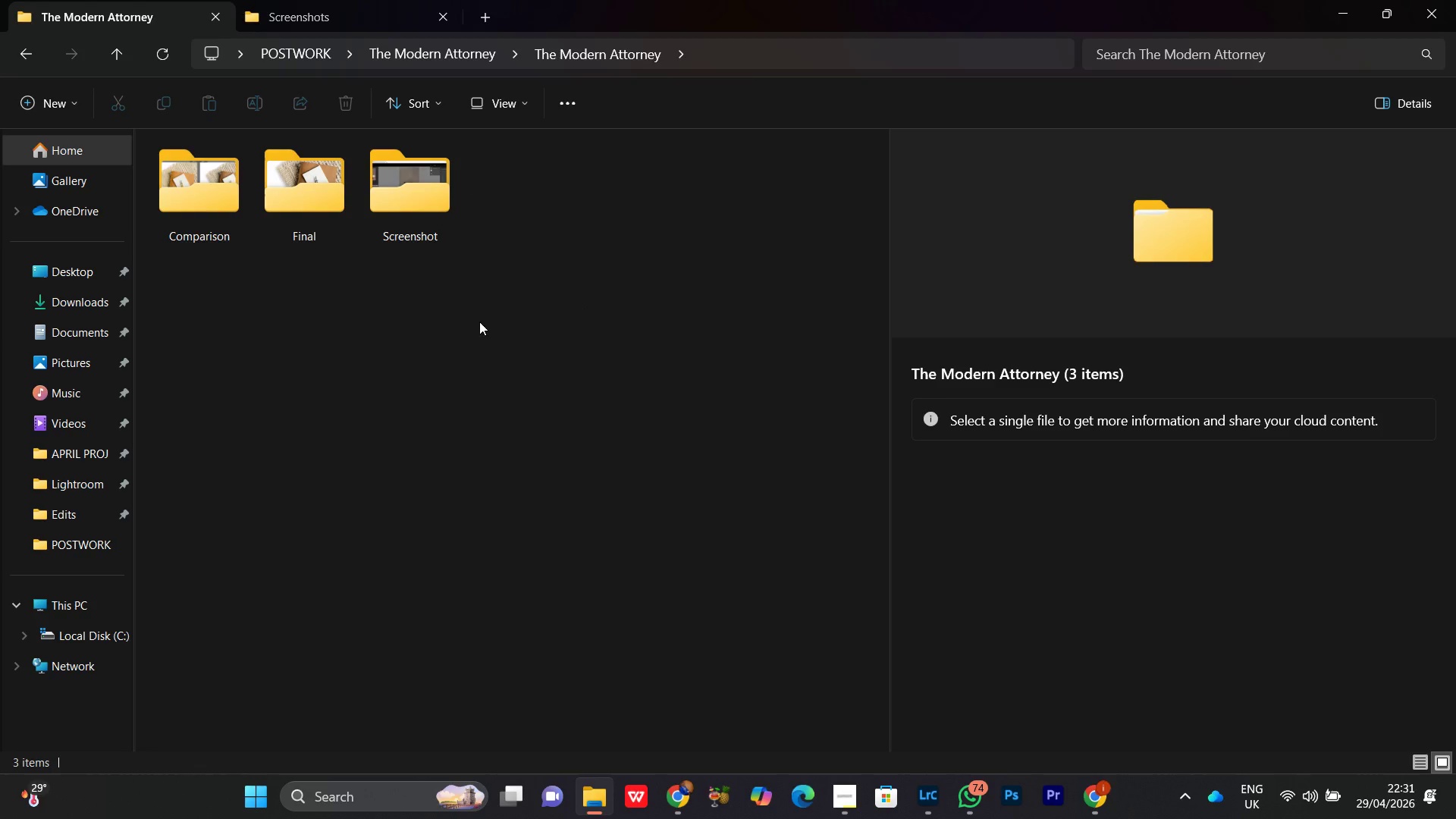 
left_click([479, 321])
 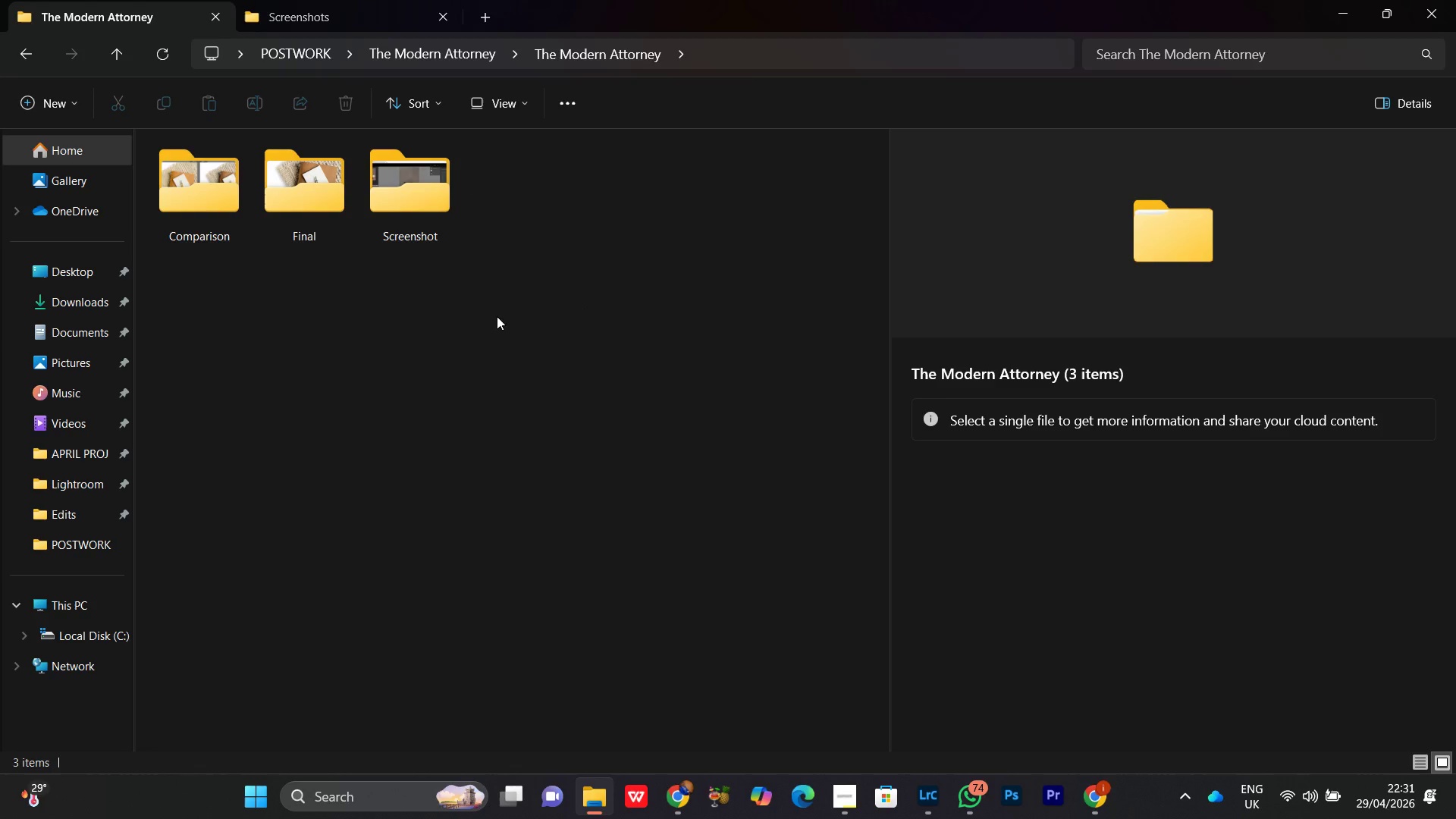 
left_click([509, 315])
 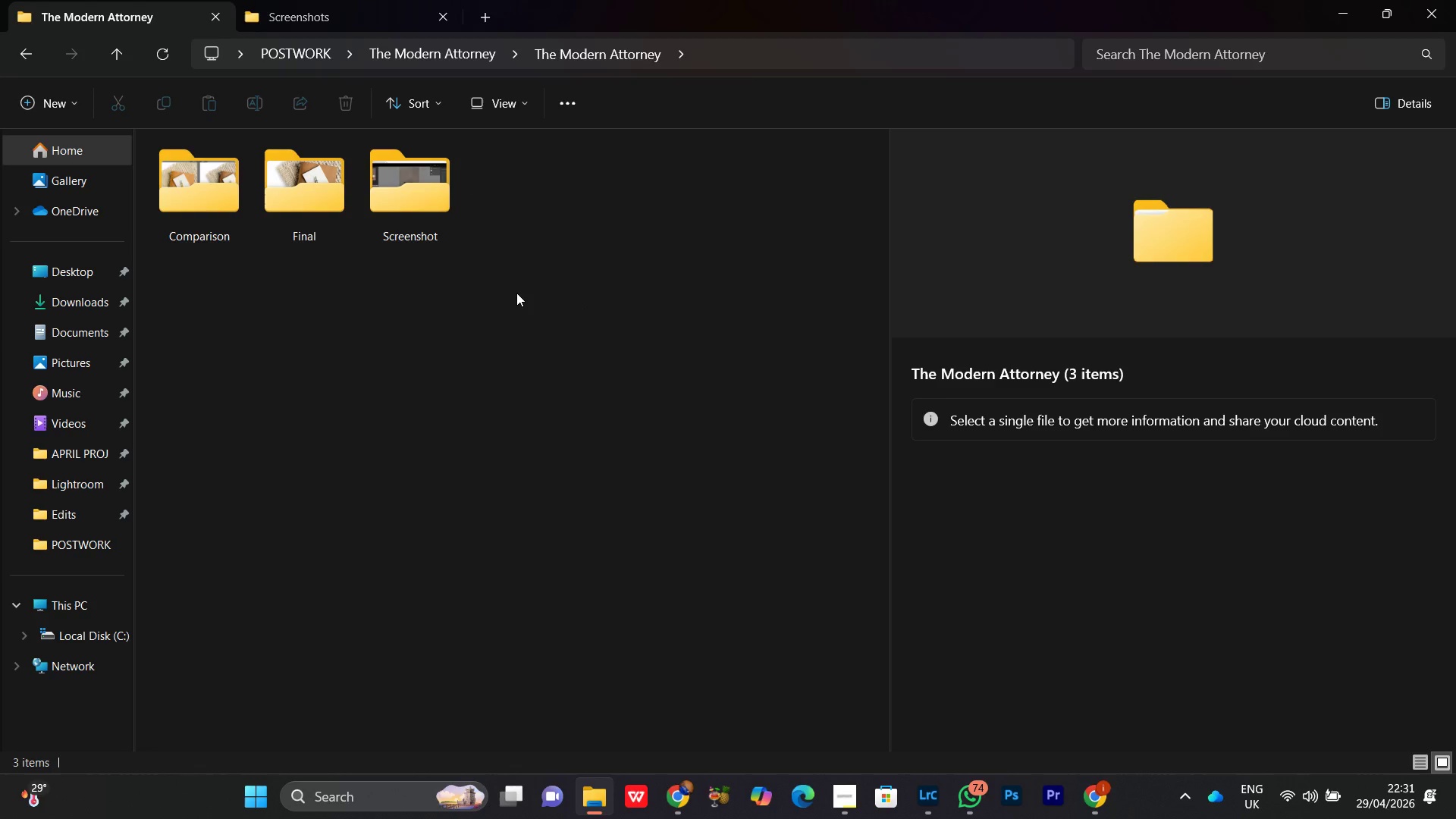 
right_click([516, 291])
 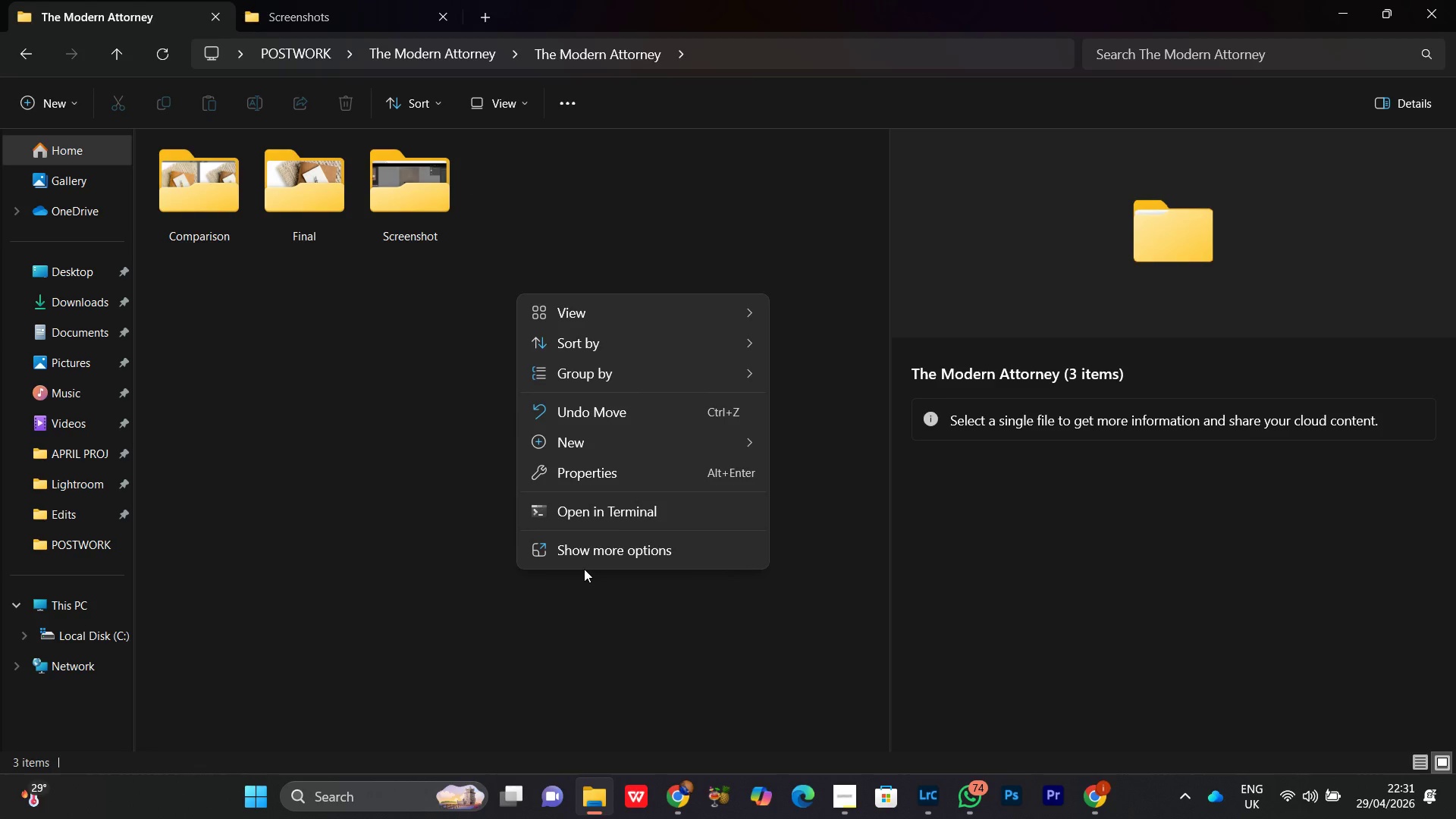 
left_click([593, 548])
 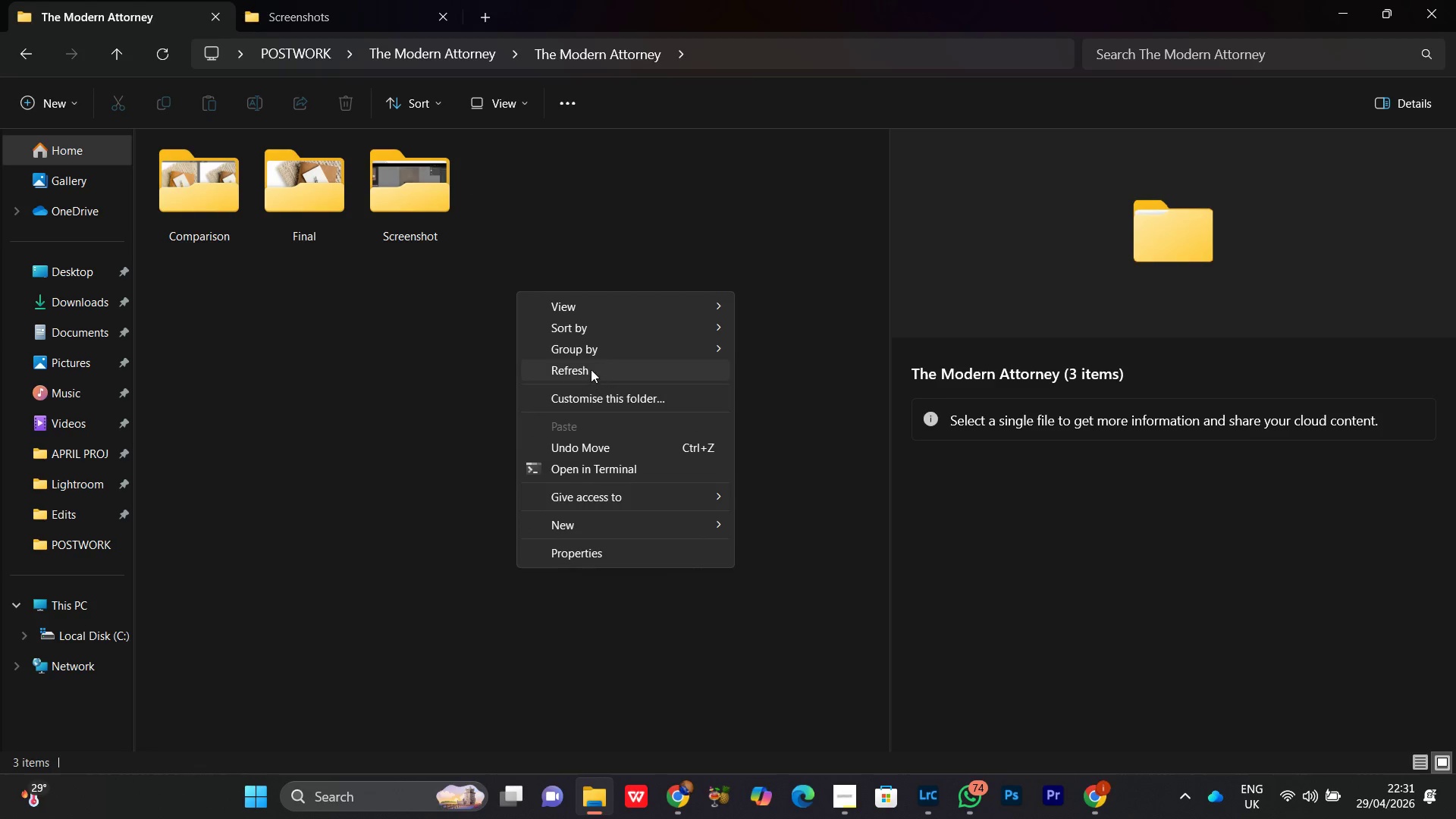 
left_click([591, 369])
 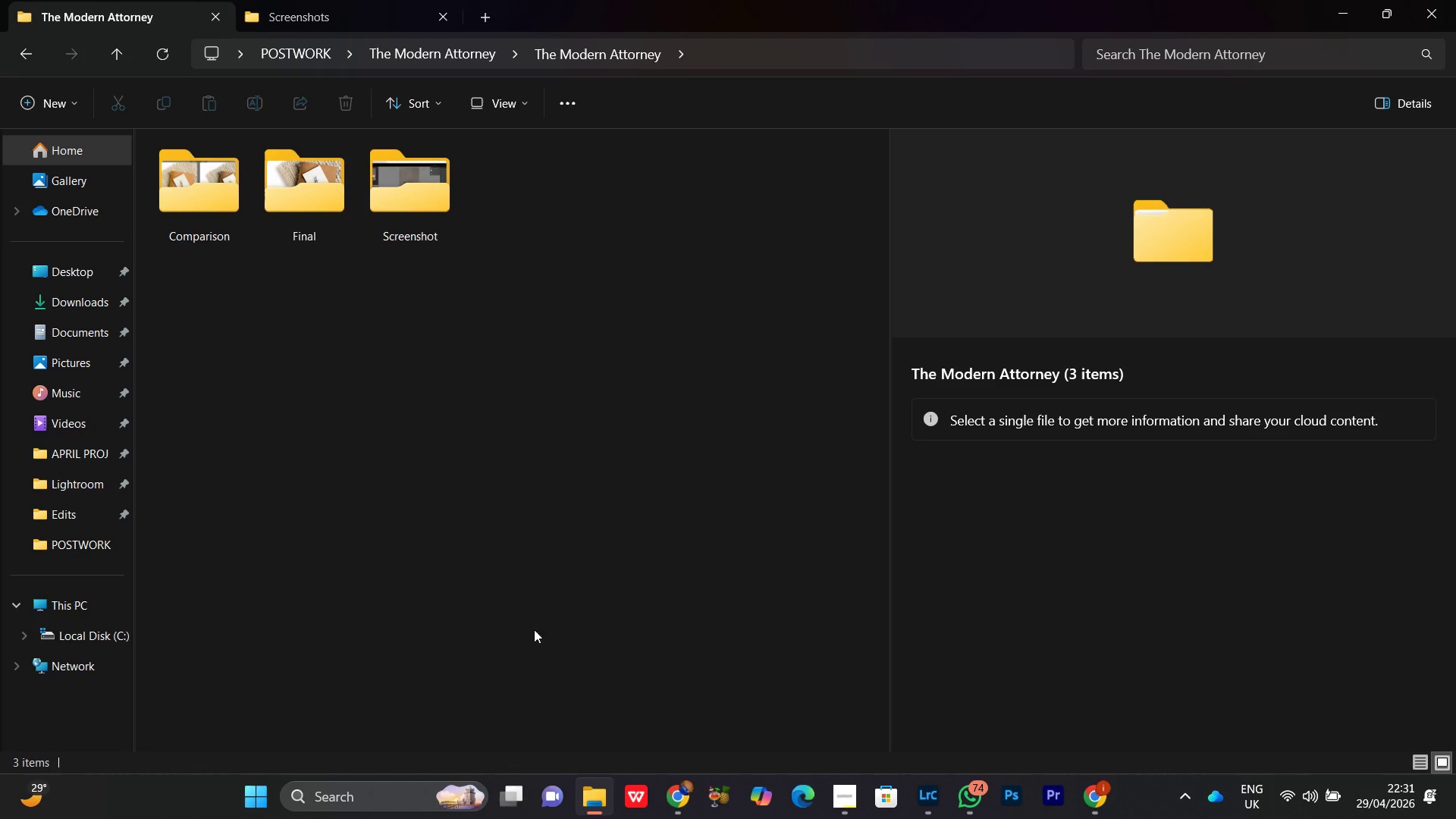 
left_click([528, 450])
 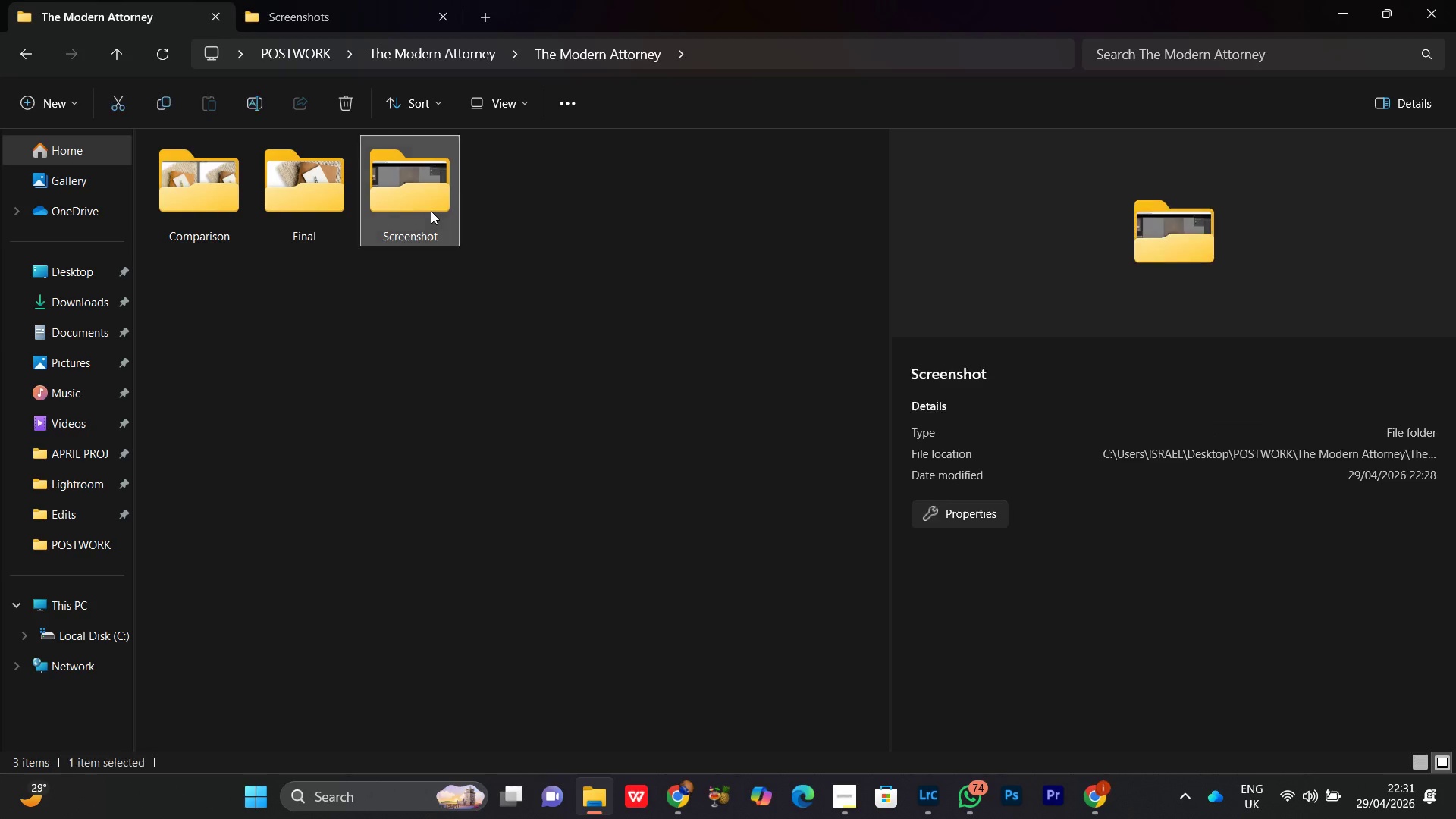 
double_click([431, 211])
 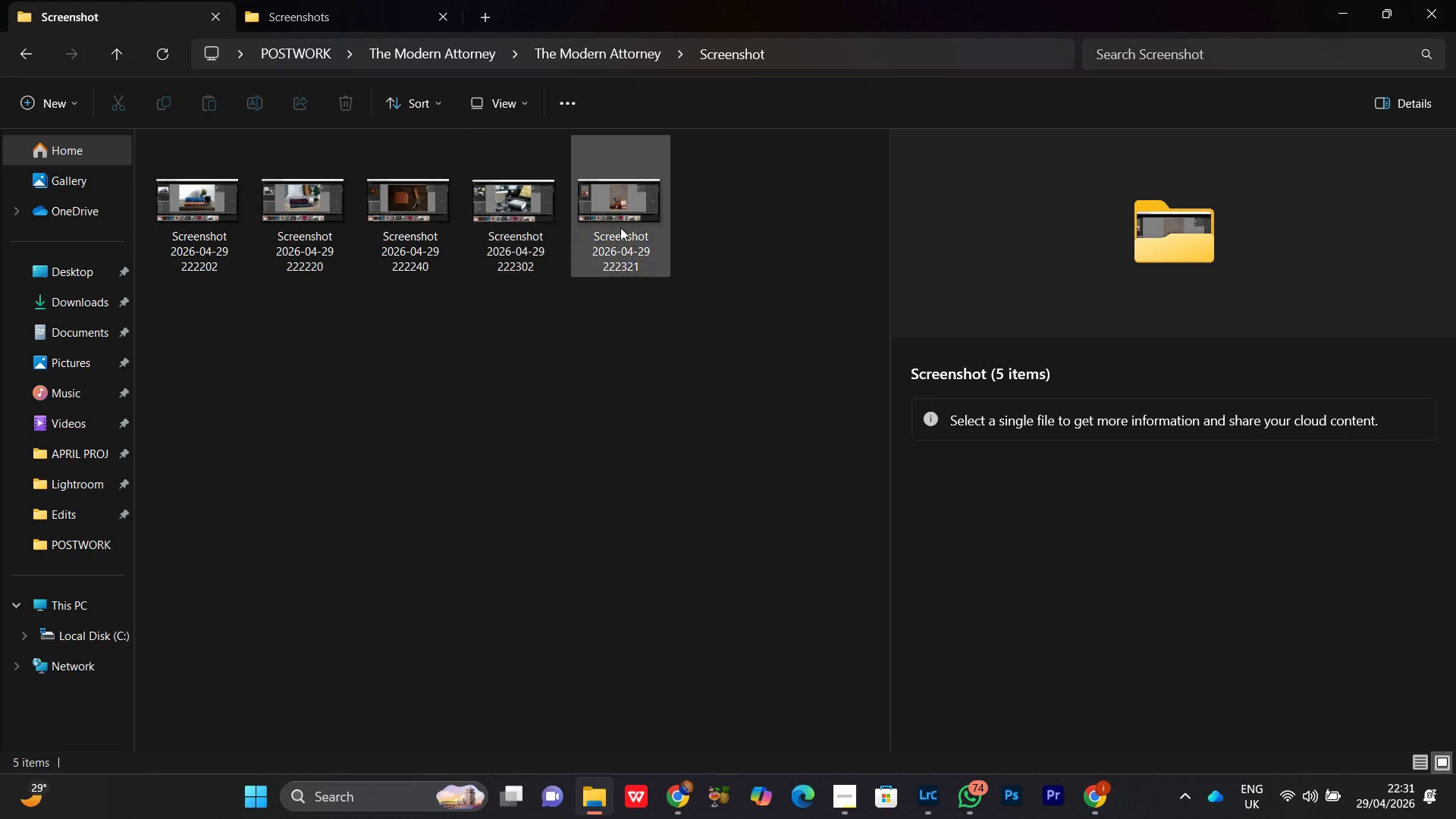 
left_click([580, 52])
 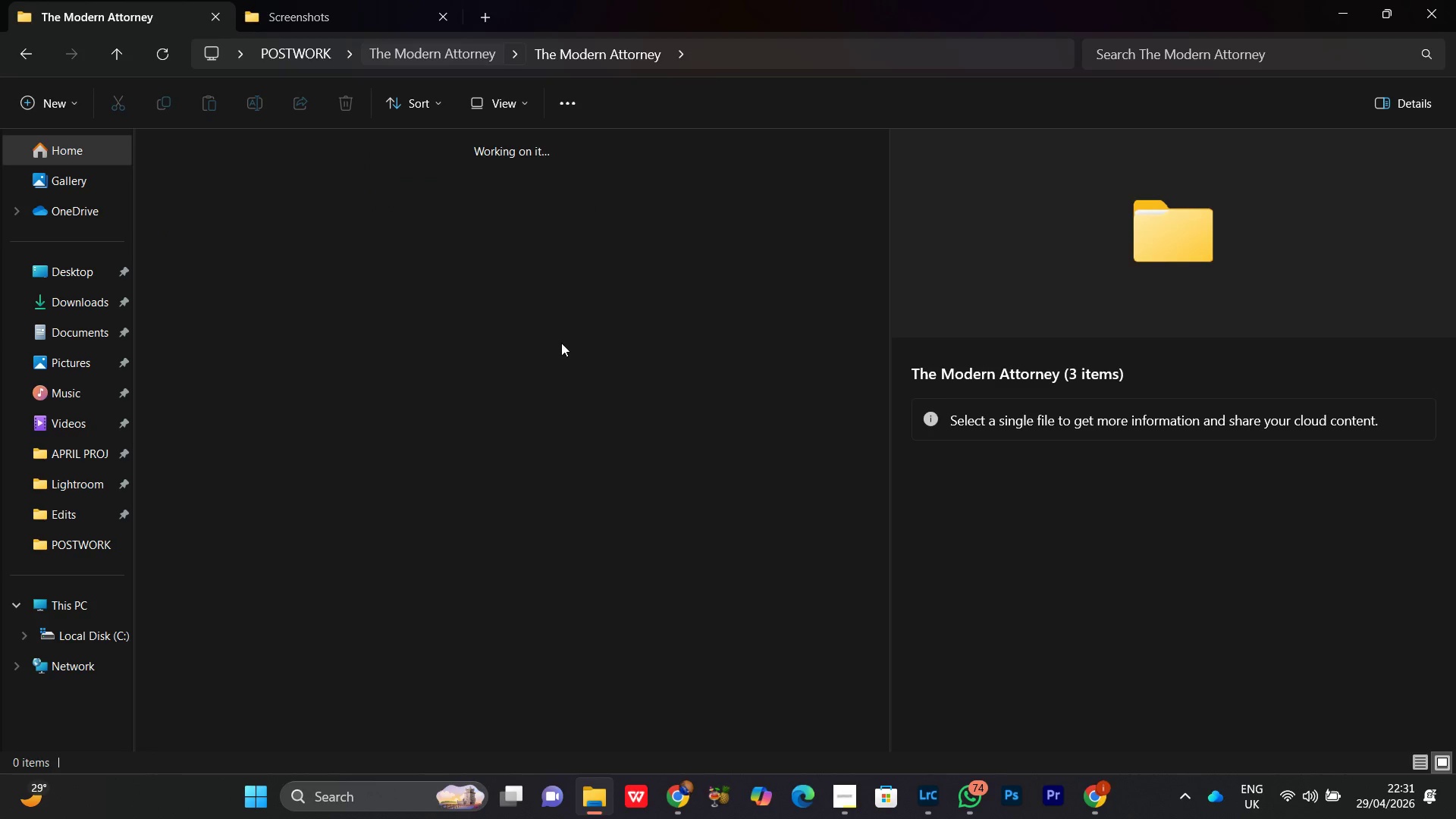 
left_click([452, 557])